 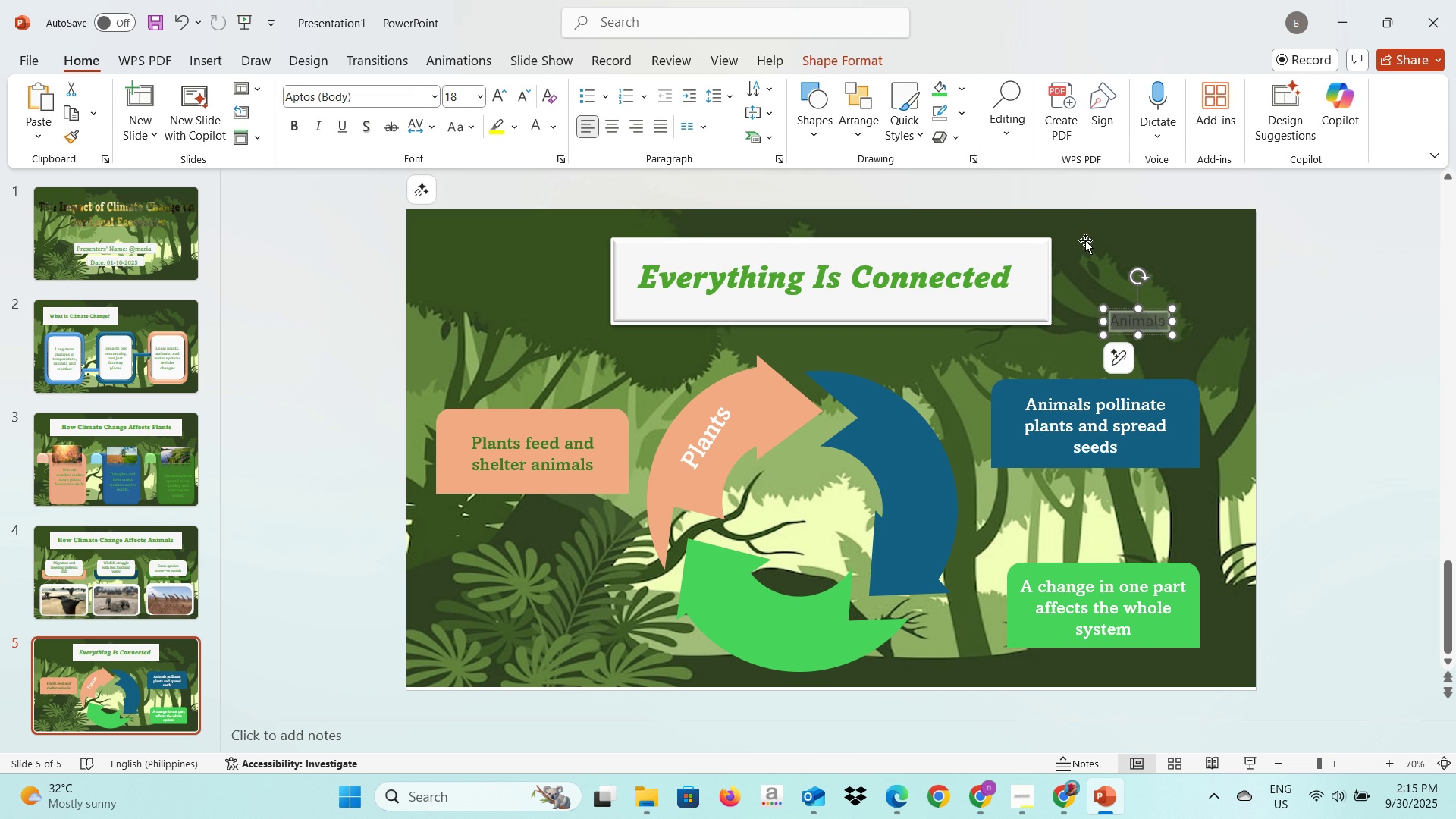 
left_click([428, 102])
 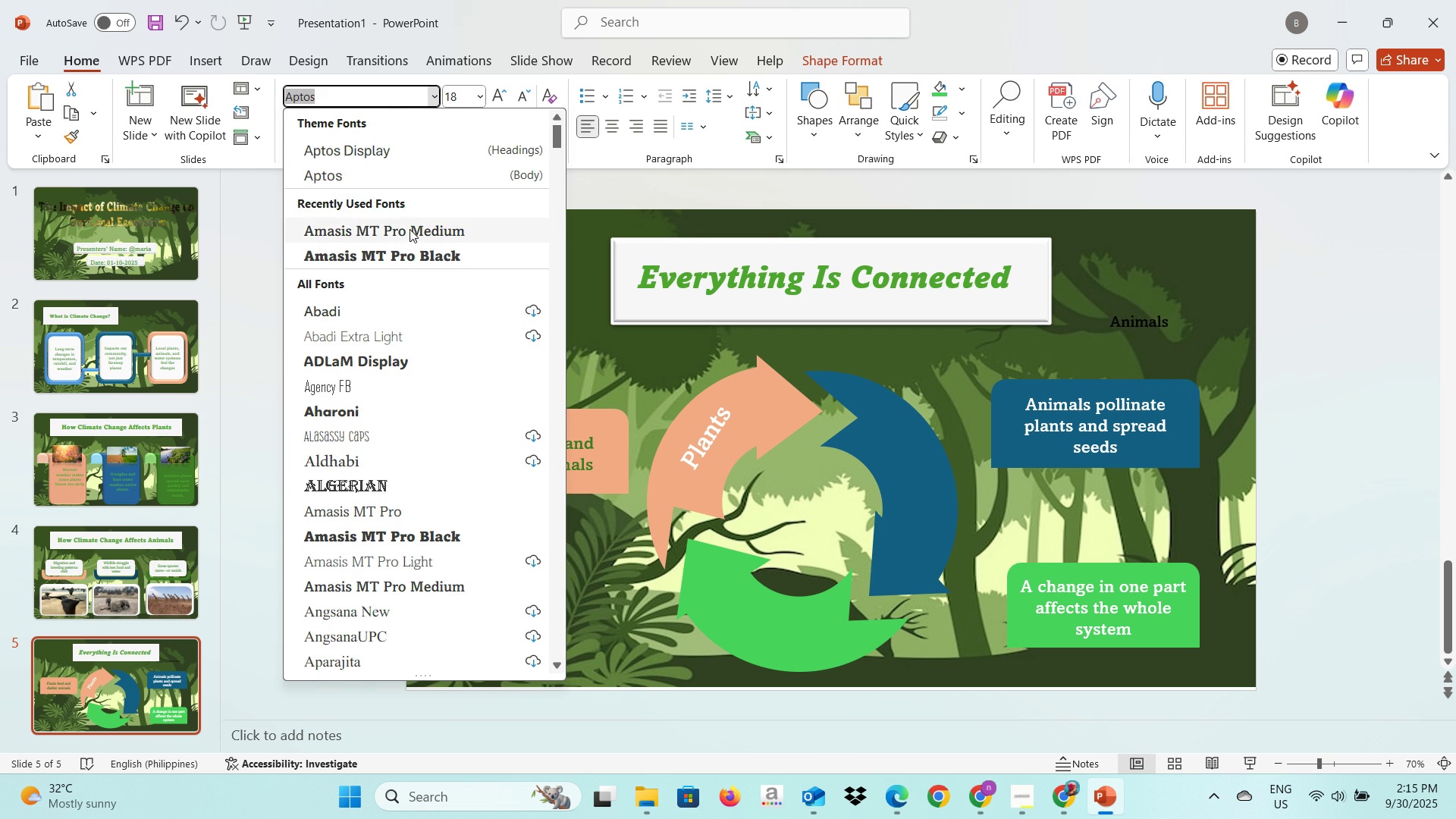 
left_click([410, 232])
 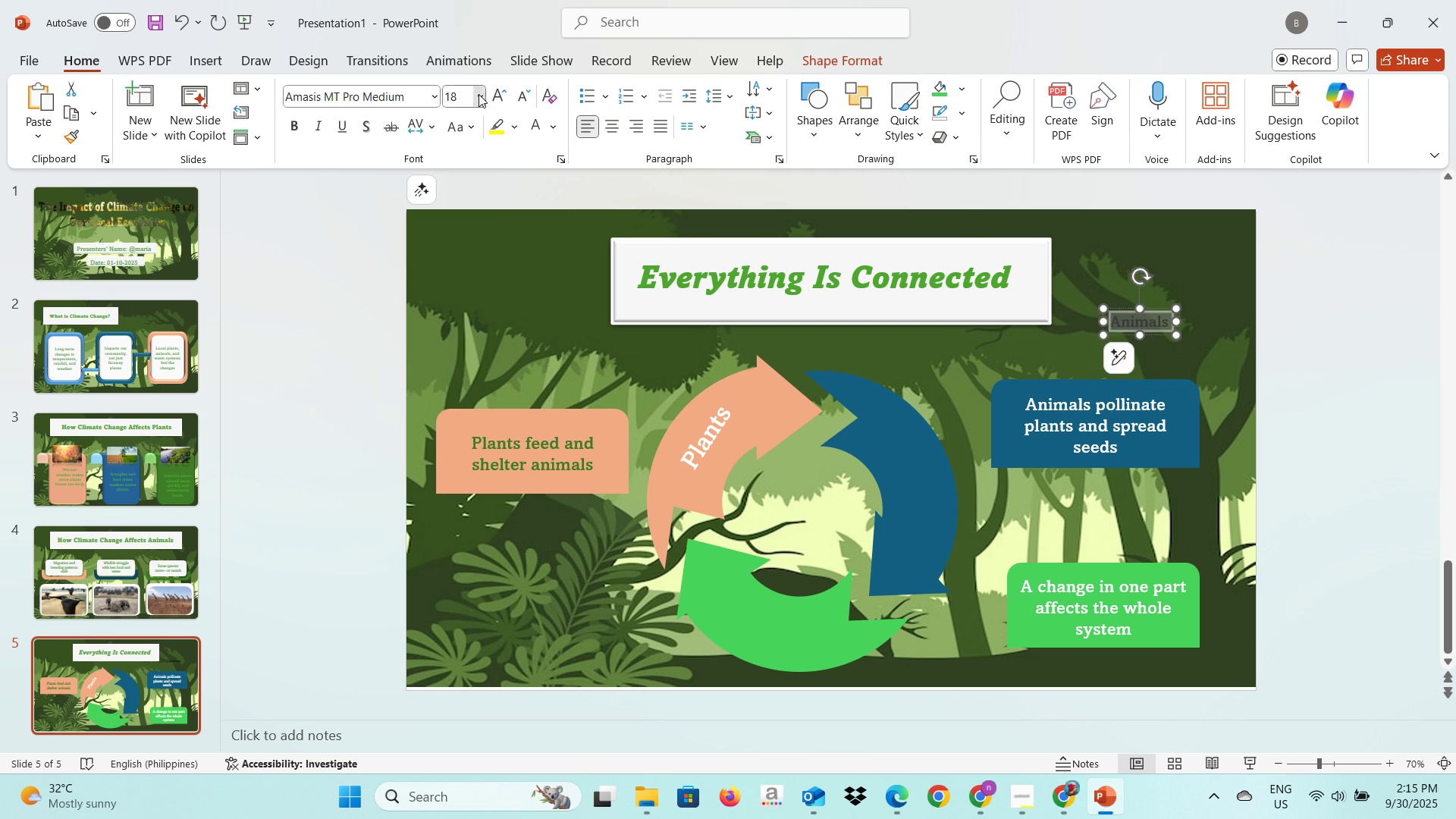 
left_click([479, 94])
 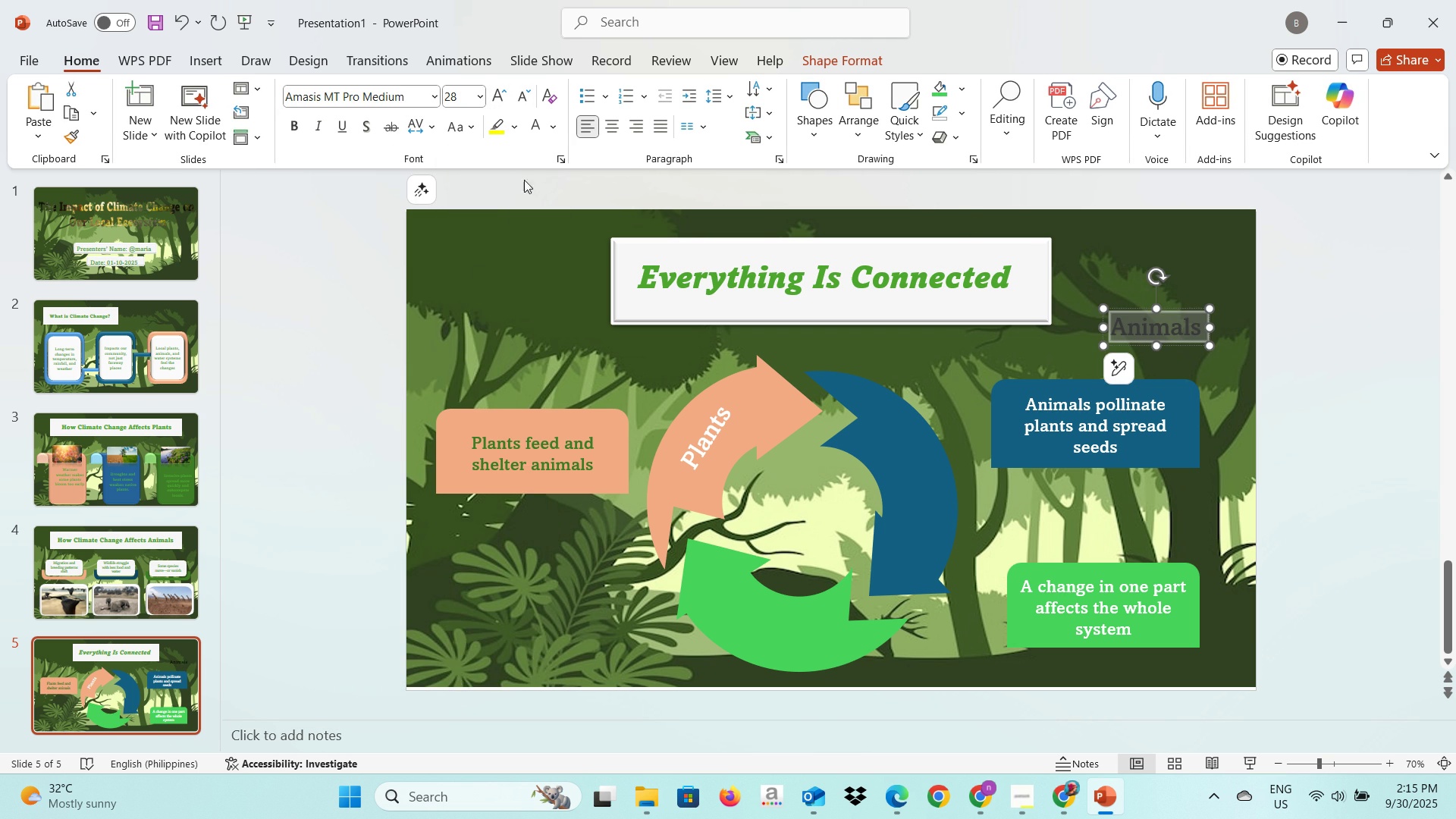 
left_click([534, 130])